 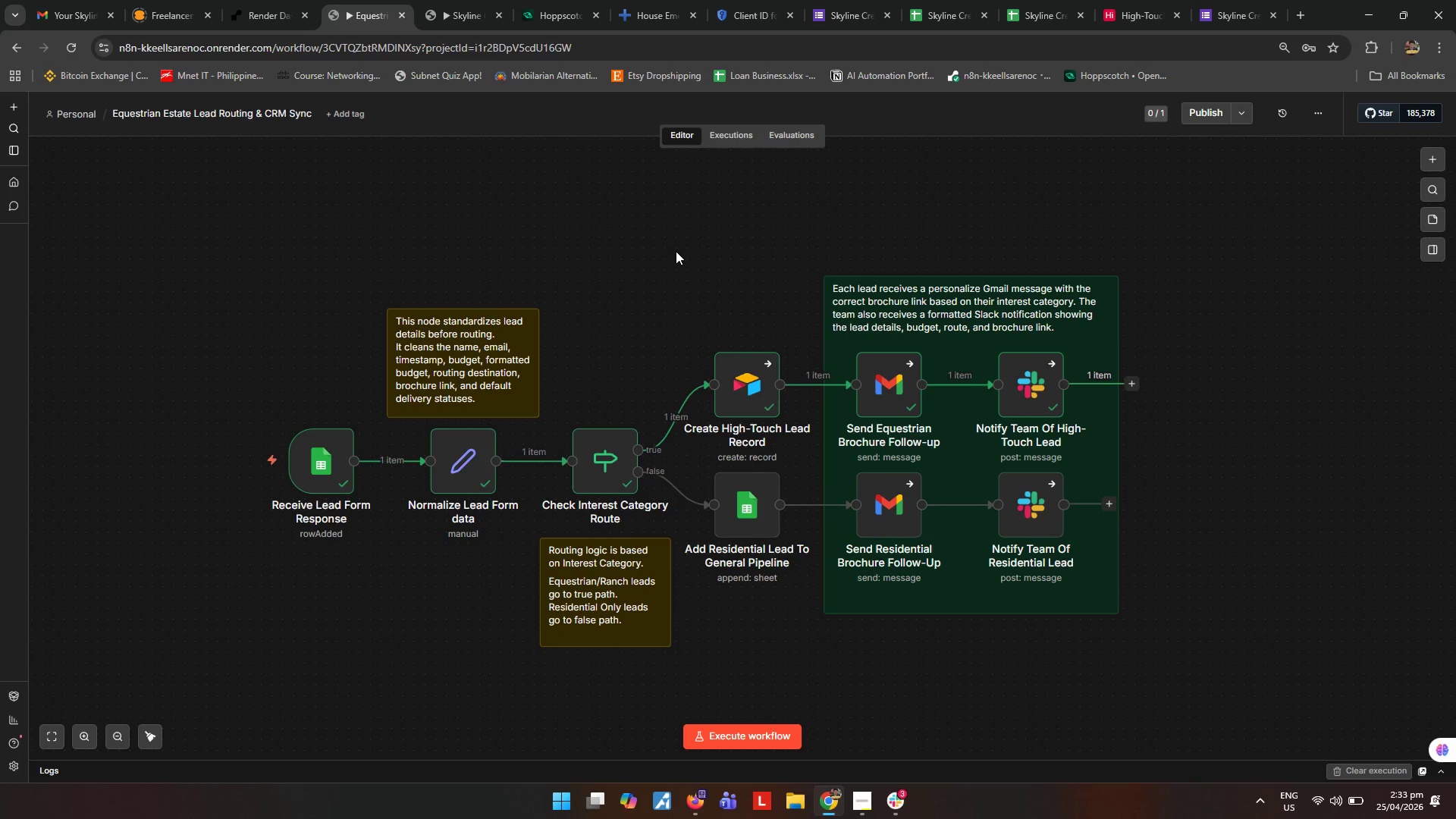 
left_click([1041, 0])
 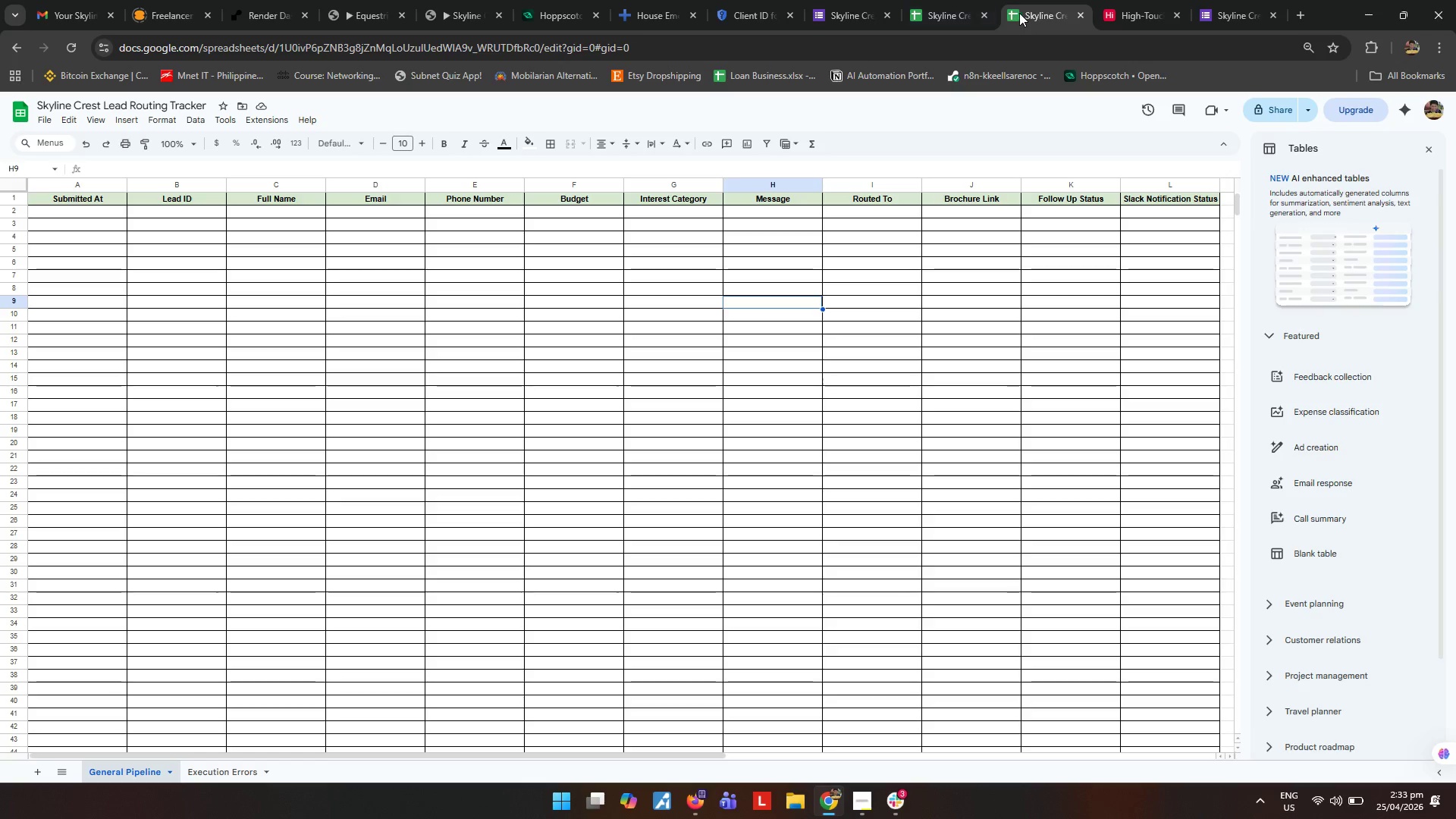 
left_click([1134, 8])
 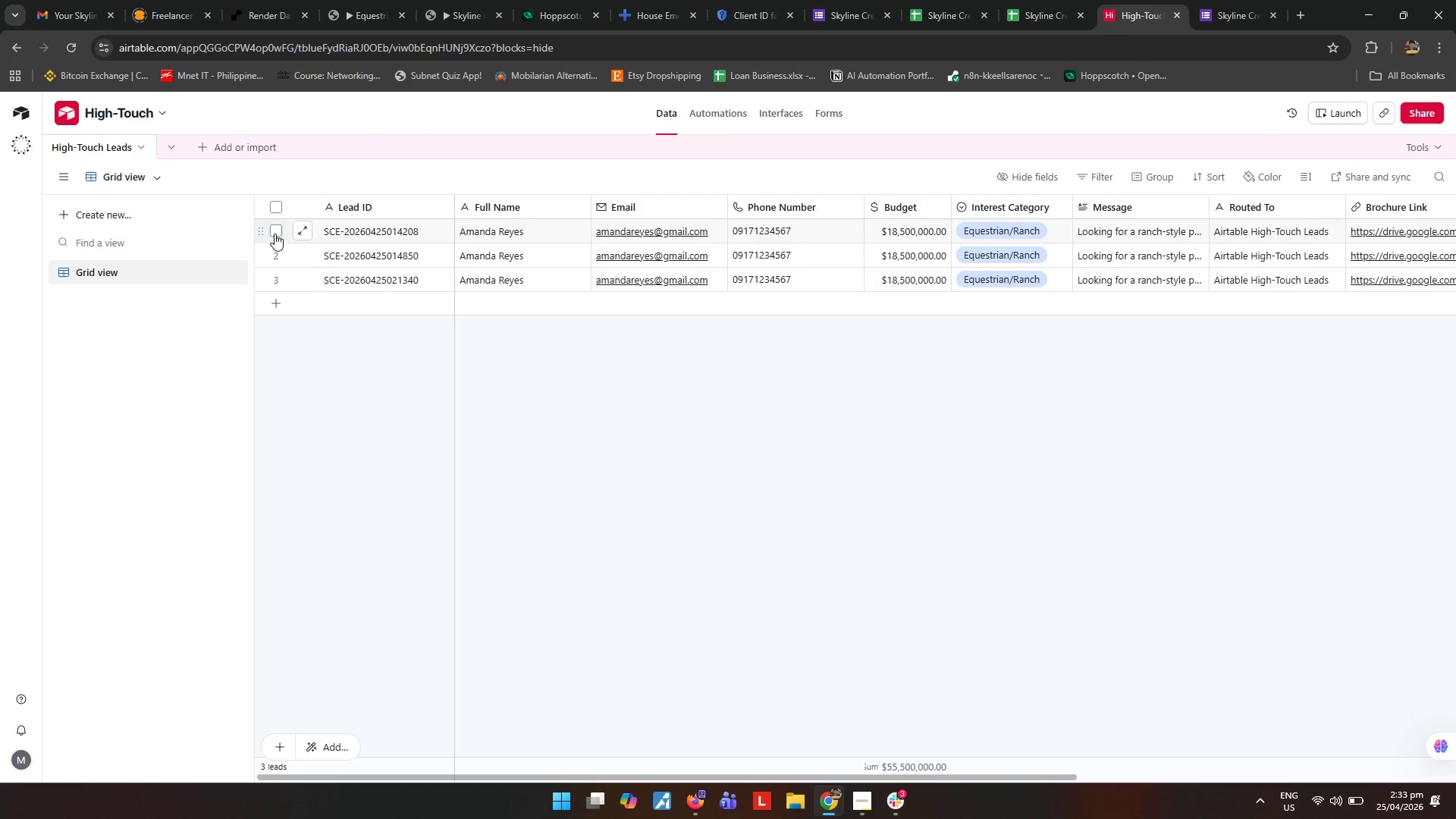 
double_click([268, 263])
 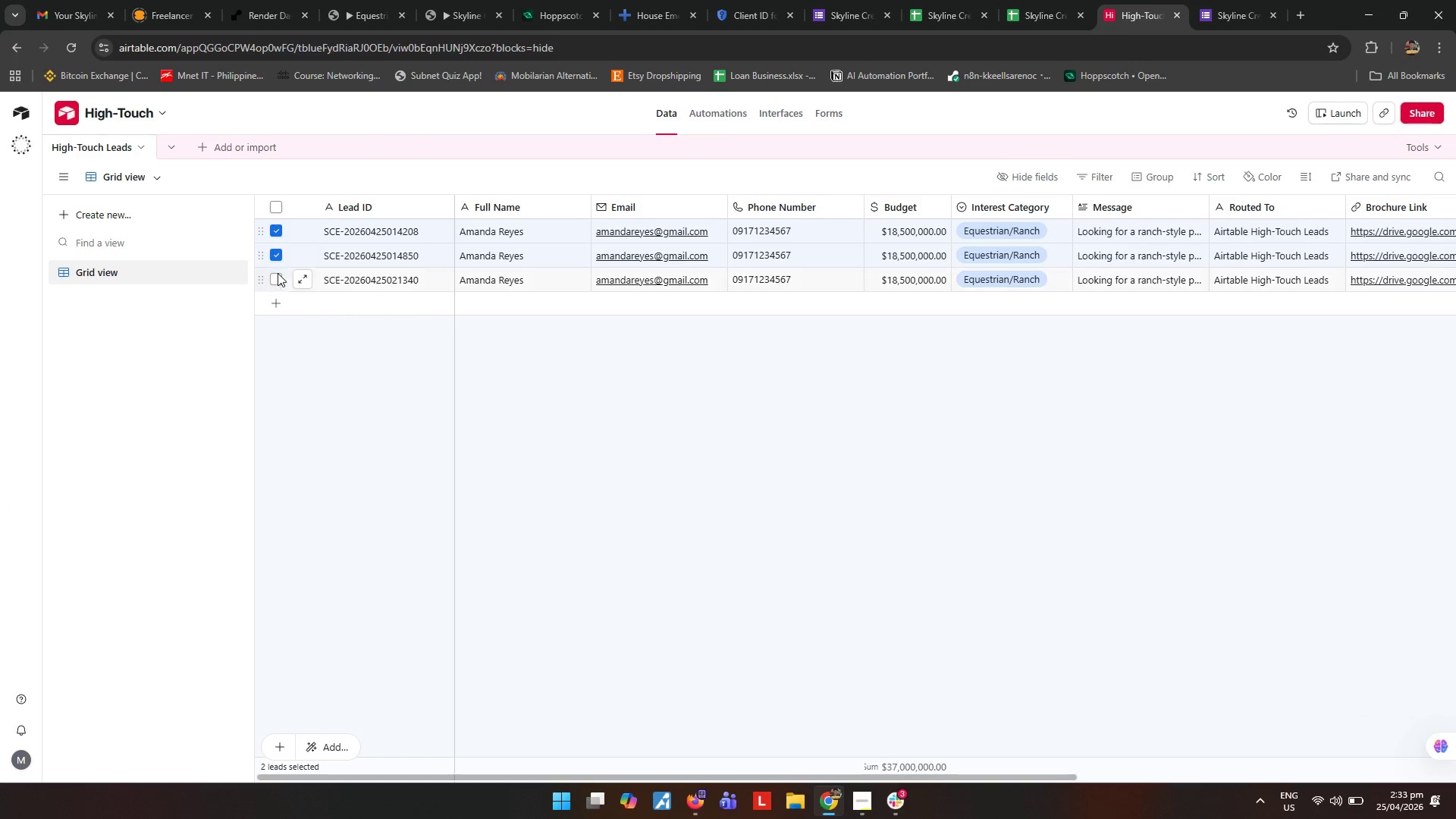 
left_click([278, 273])
 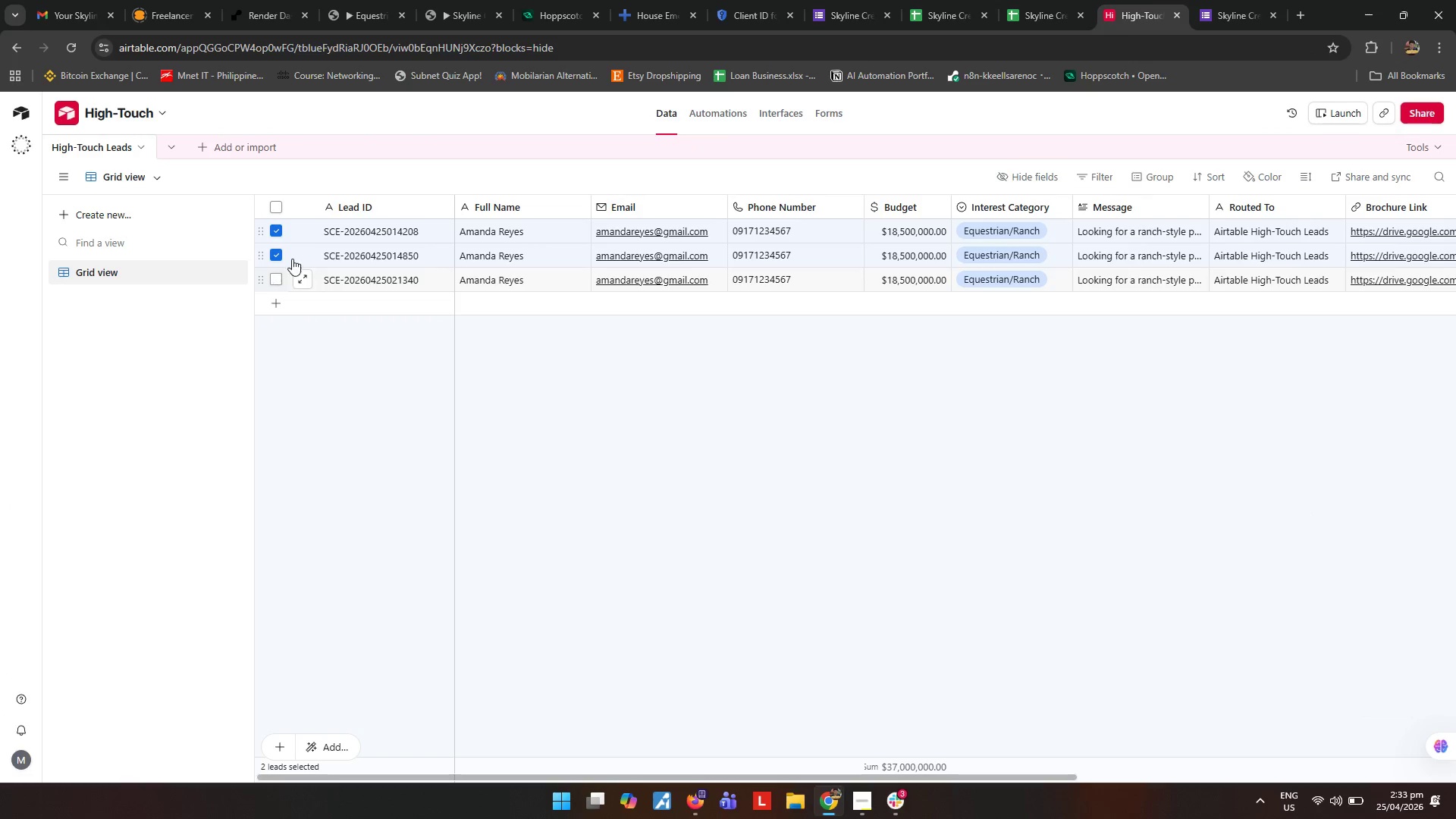 
right_click([318, 245])
 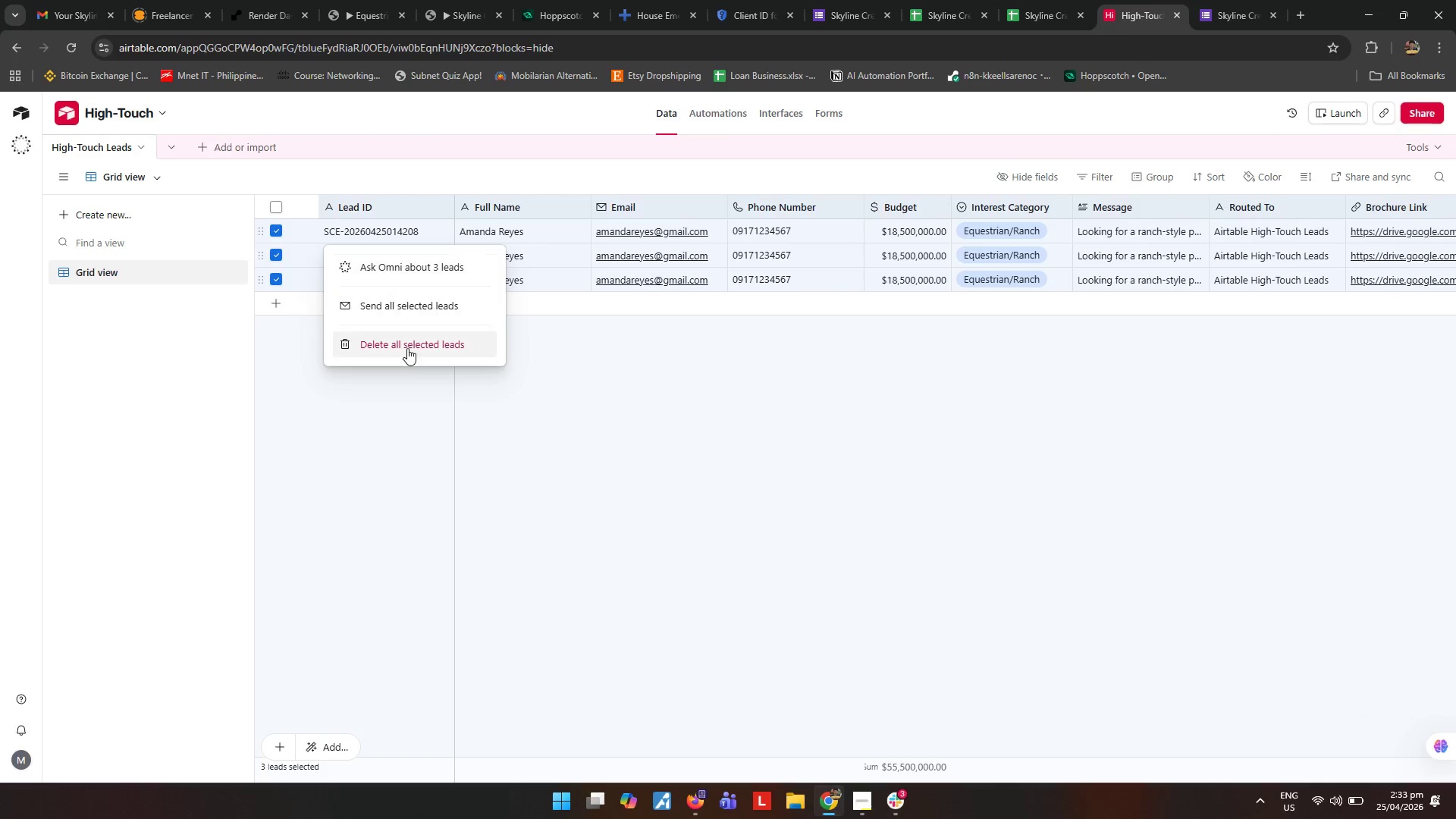 
left_click([406, 349])
 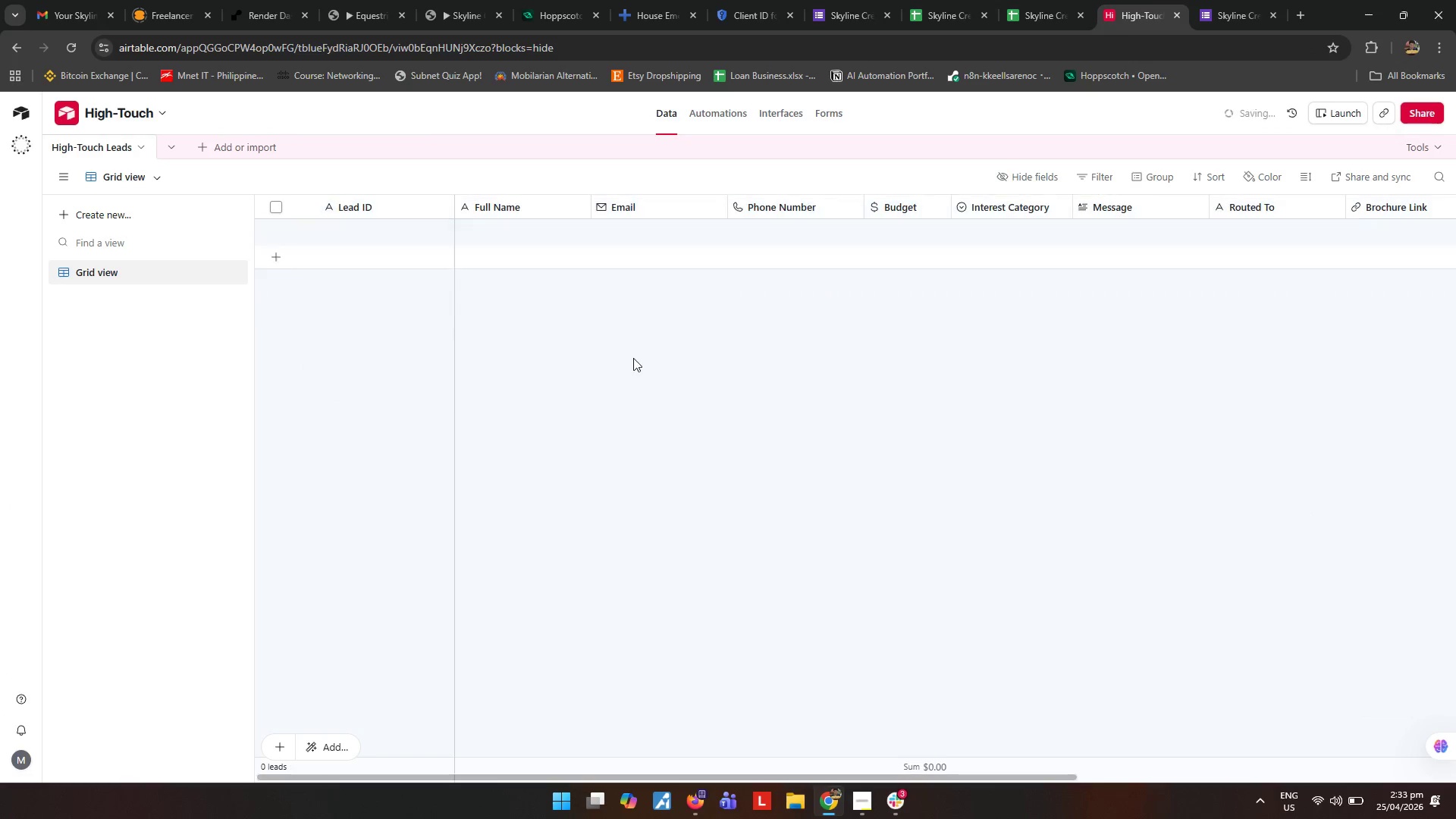 
left_click([642, 383])
 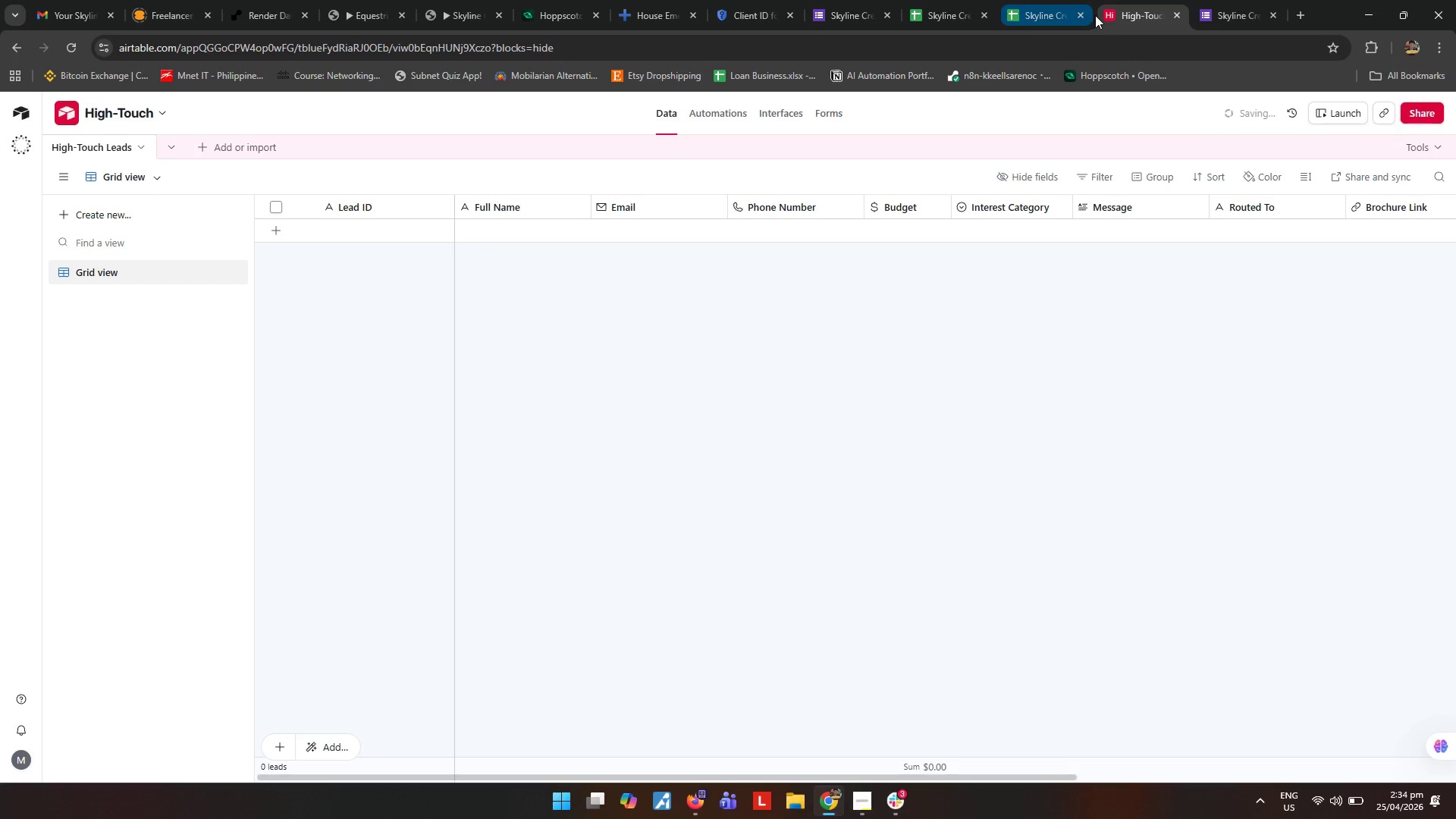 
left_click([927, 7])
 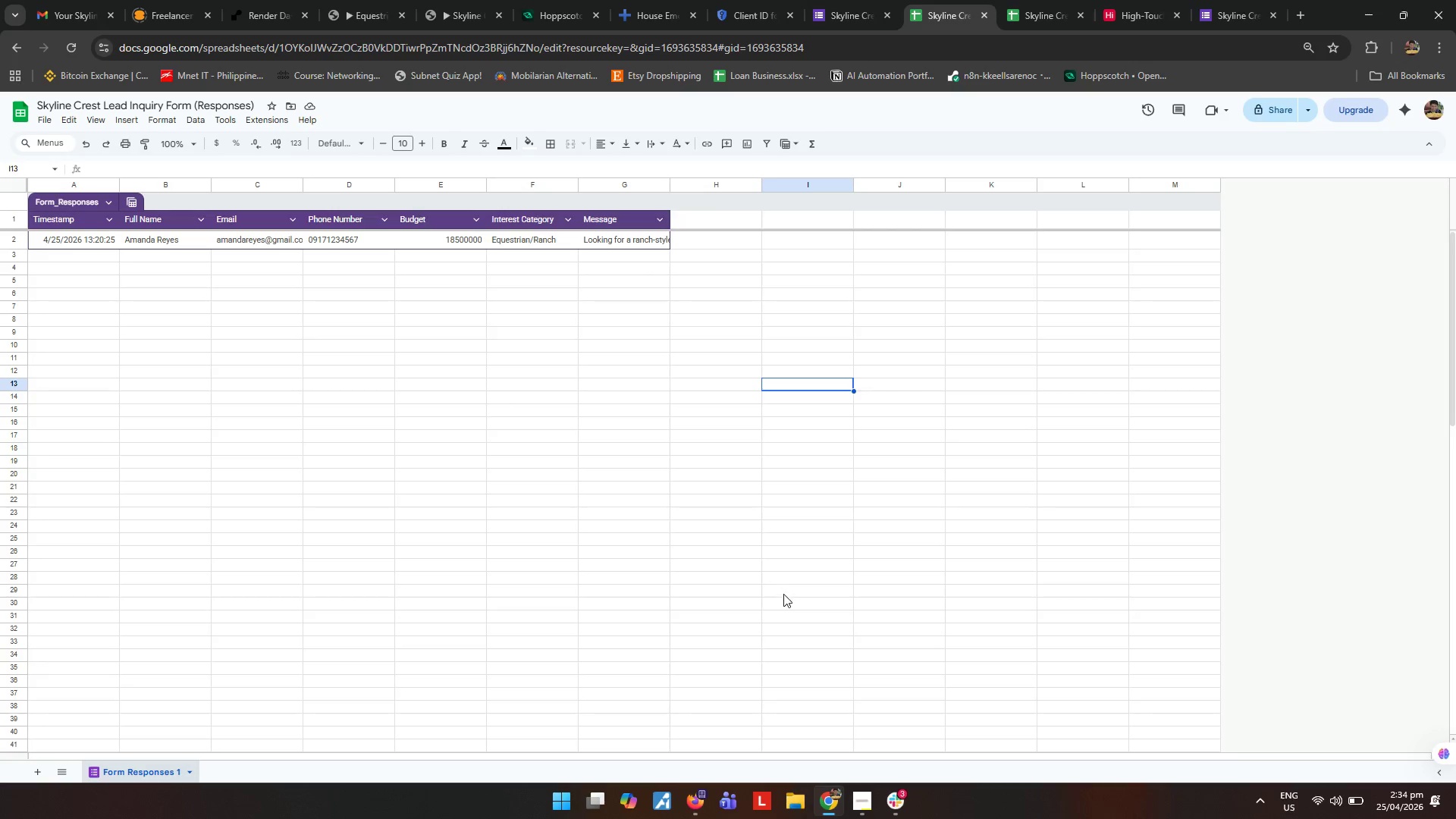 
mouse_move([839, 800])
 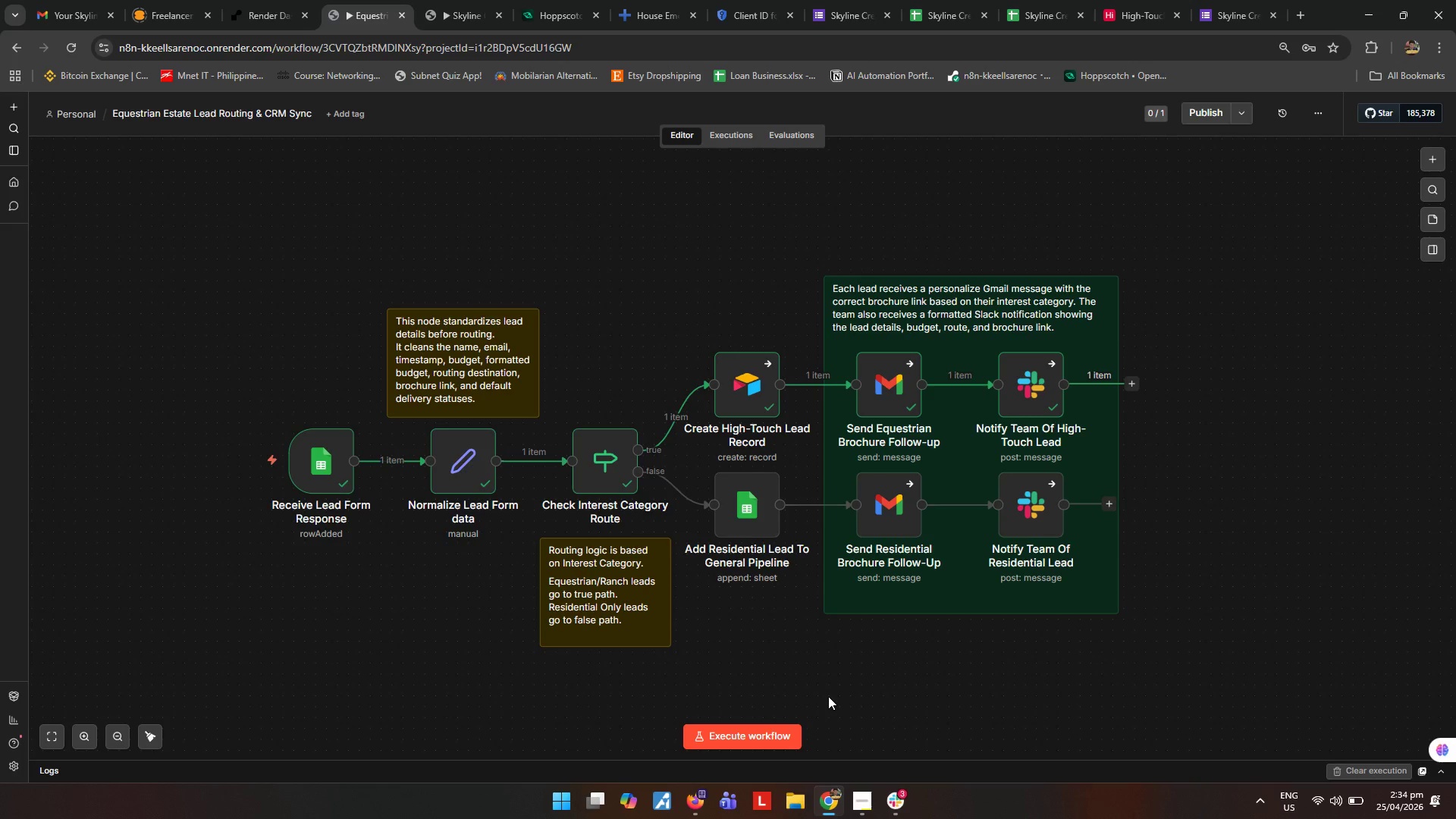 
wait(8.77)
 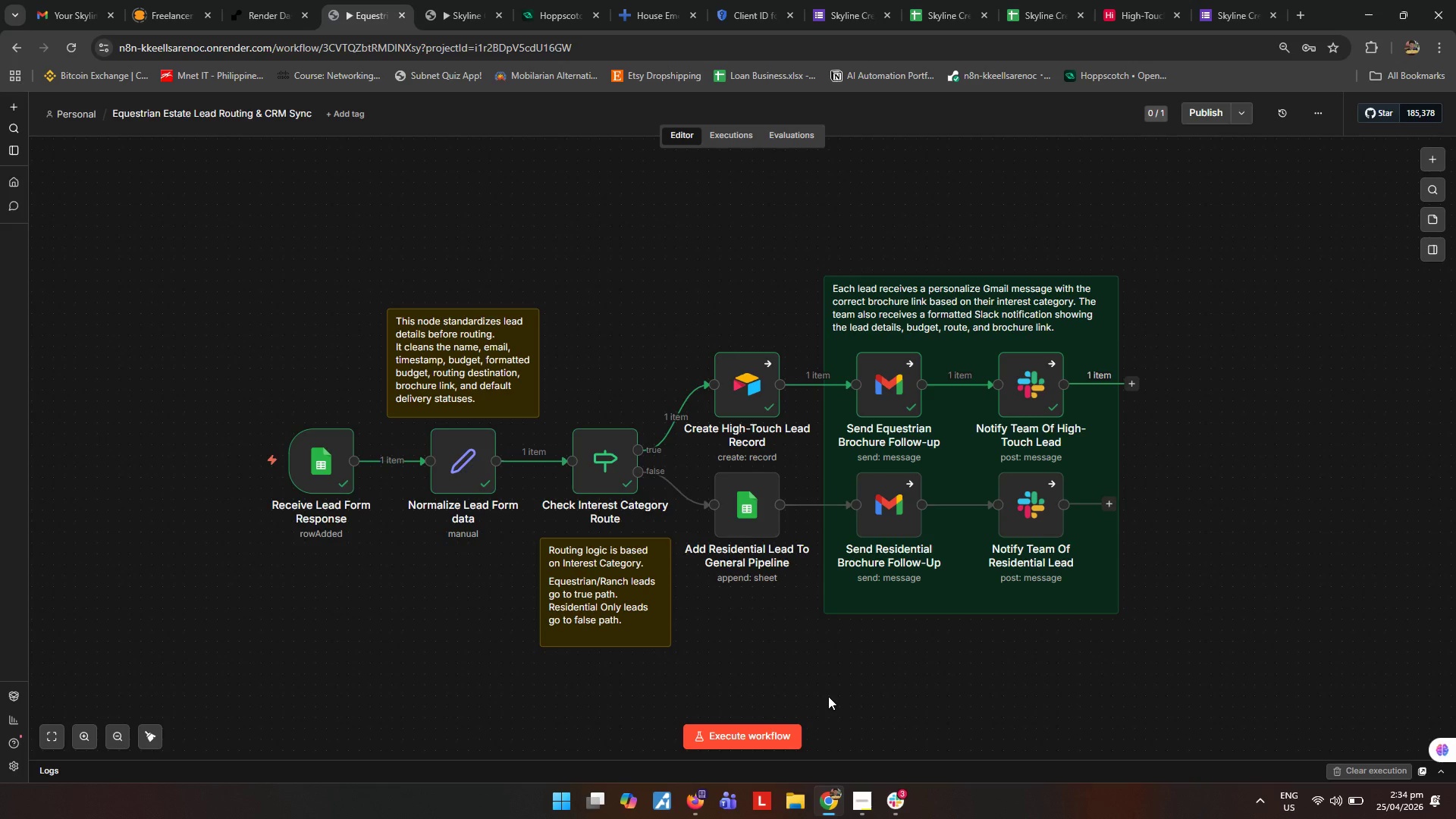 
left_click([886, 691])
 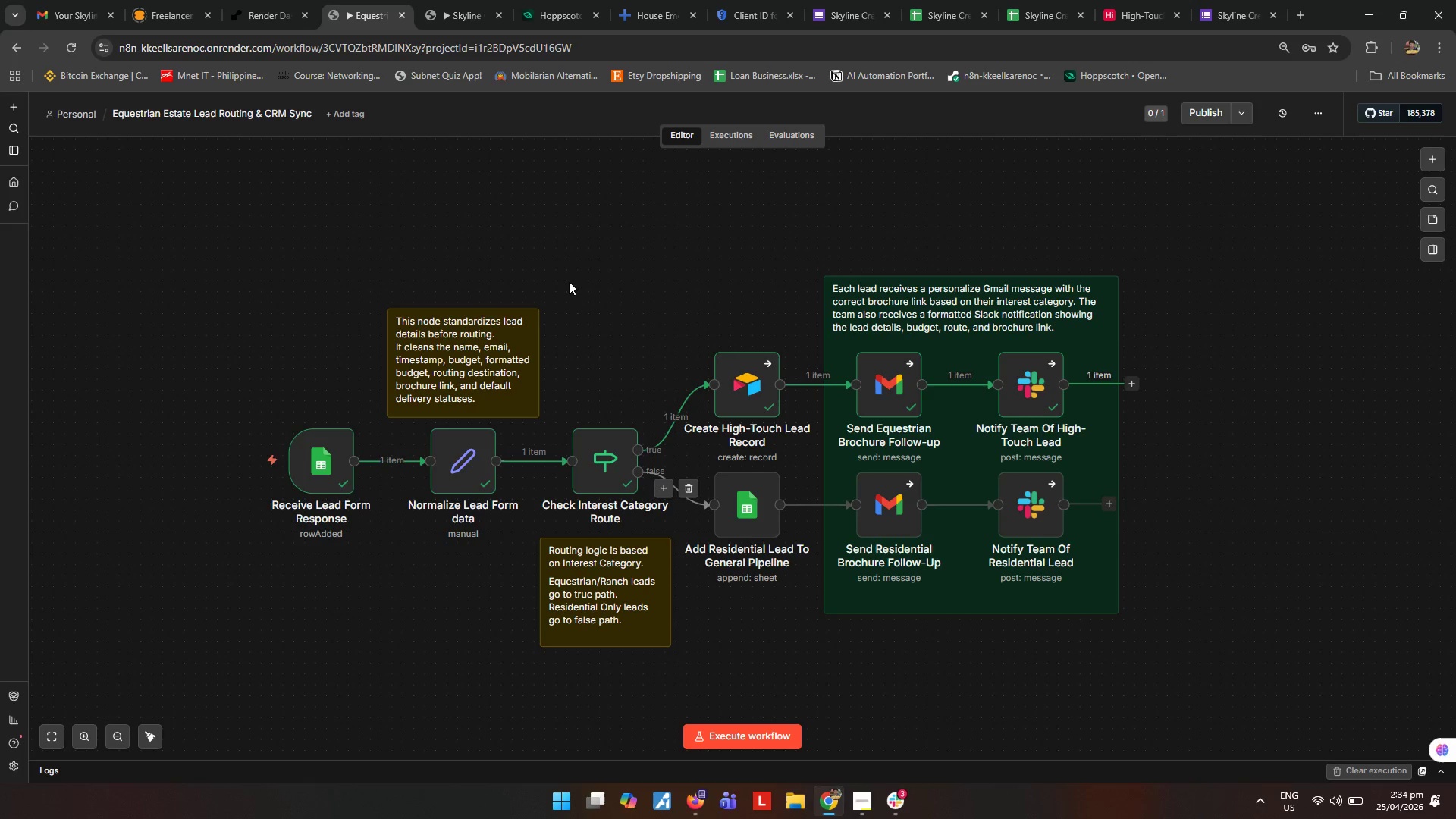 
left_click([592, 255])
 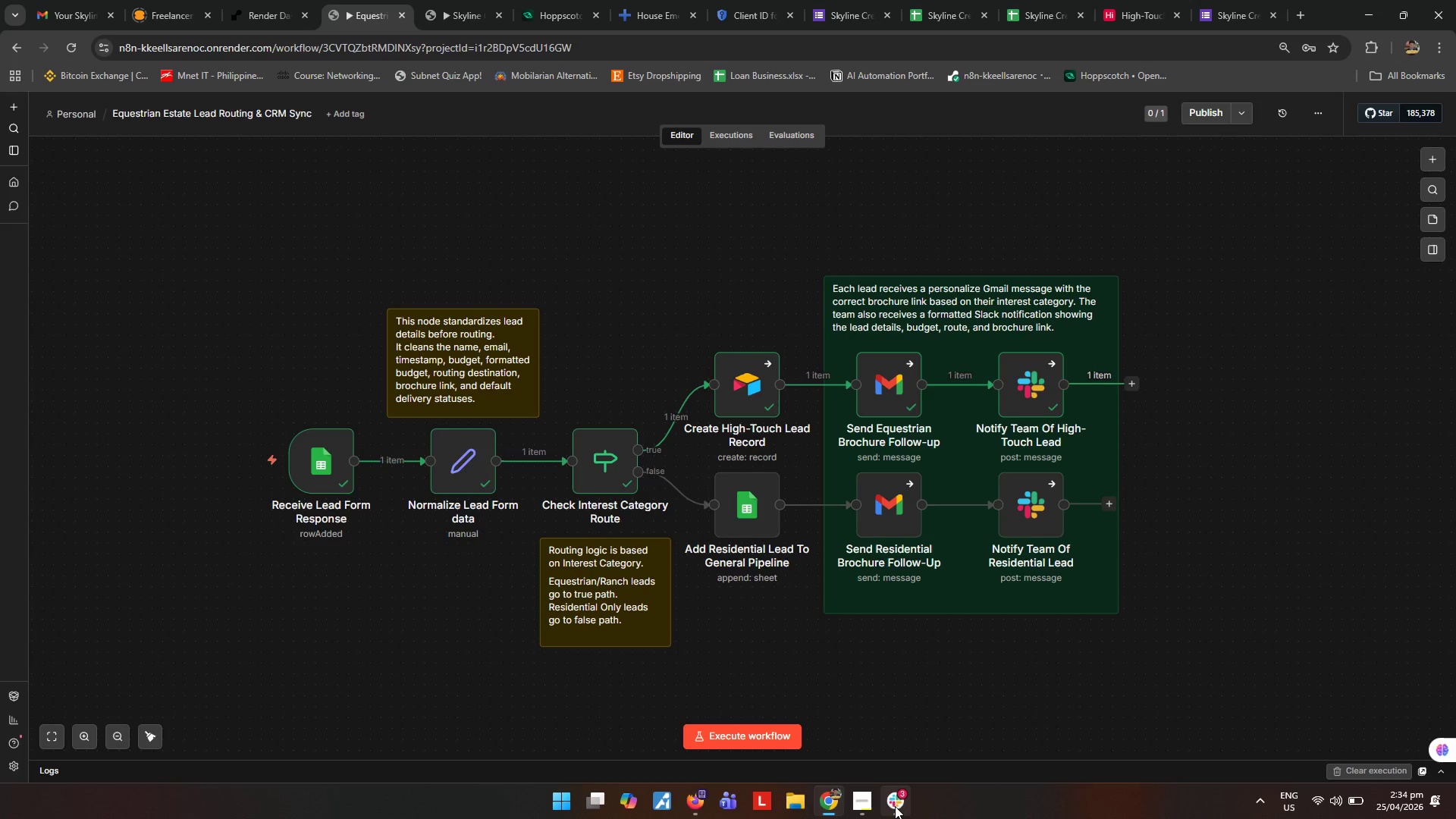 
left_click([867, 801])